 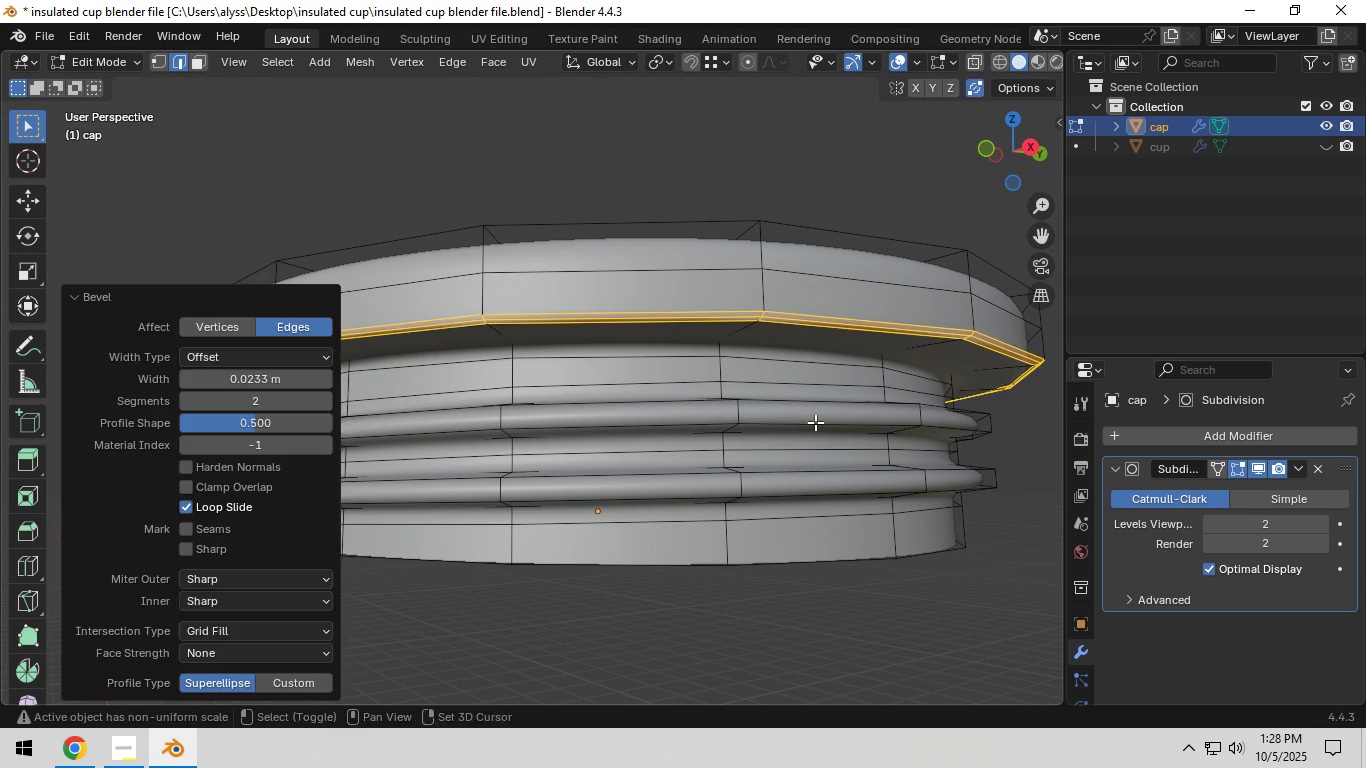 
key(Shift+ShiftLeft)
 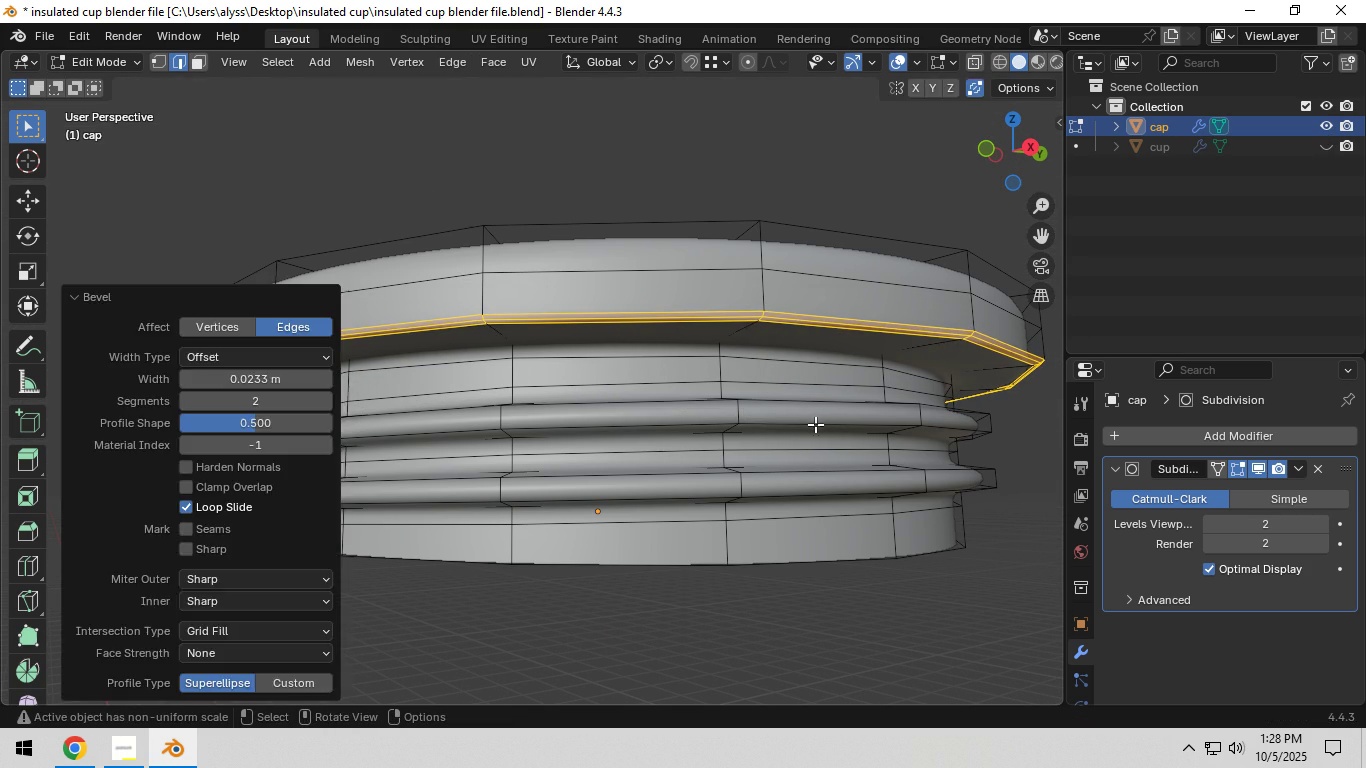 
key(Shift+ShiftLeft)
 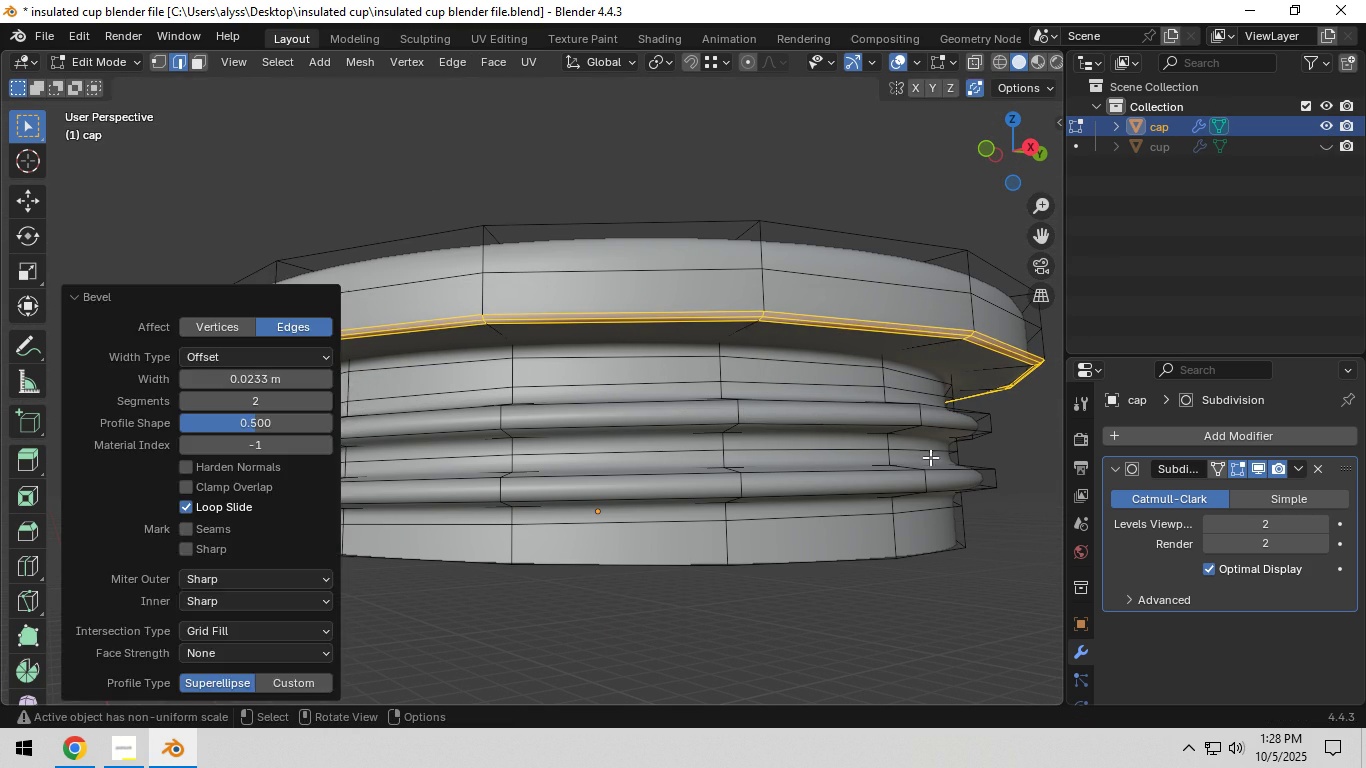 
key(Tab)
 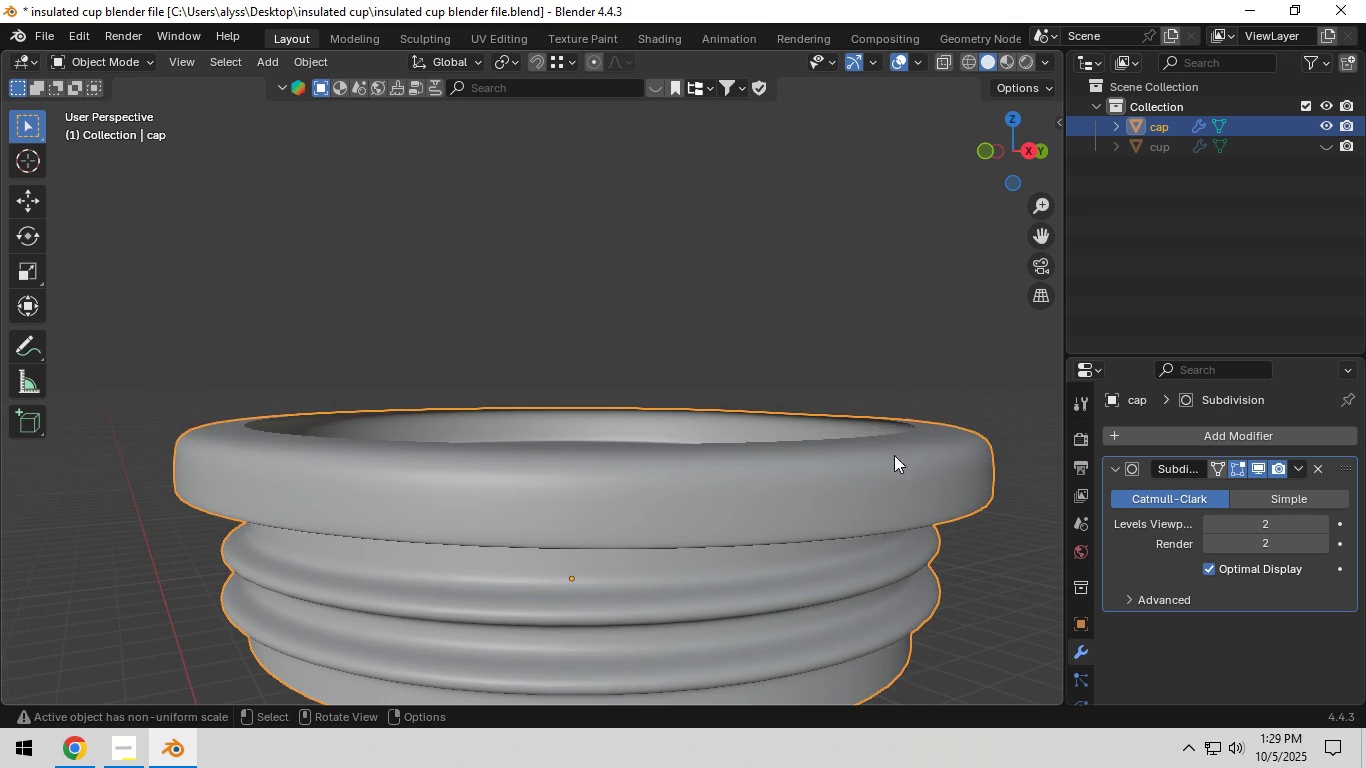 
key(Tab)